 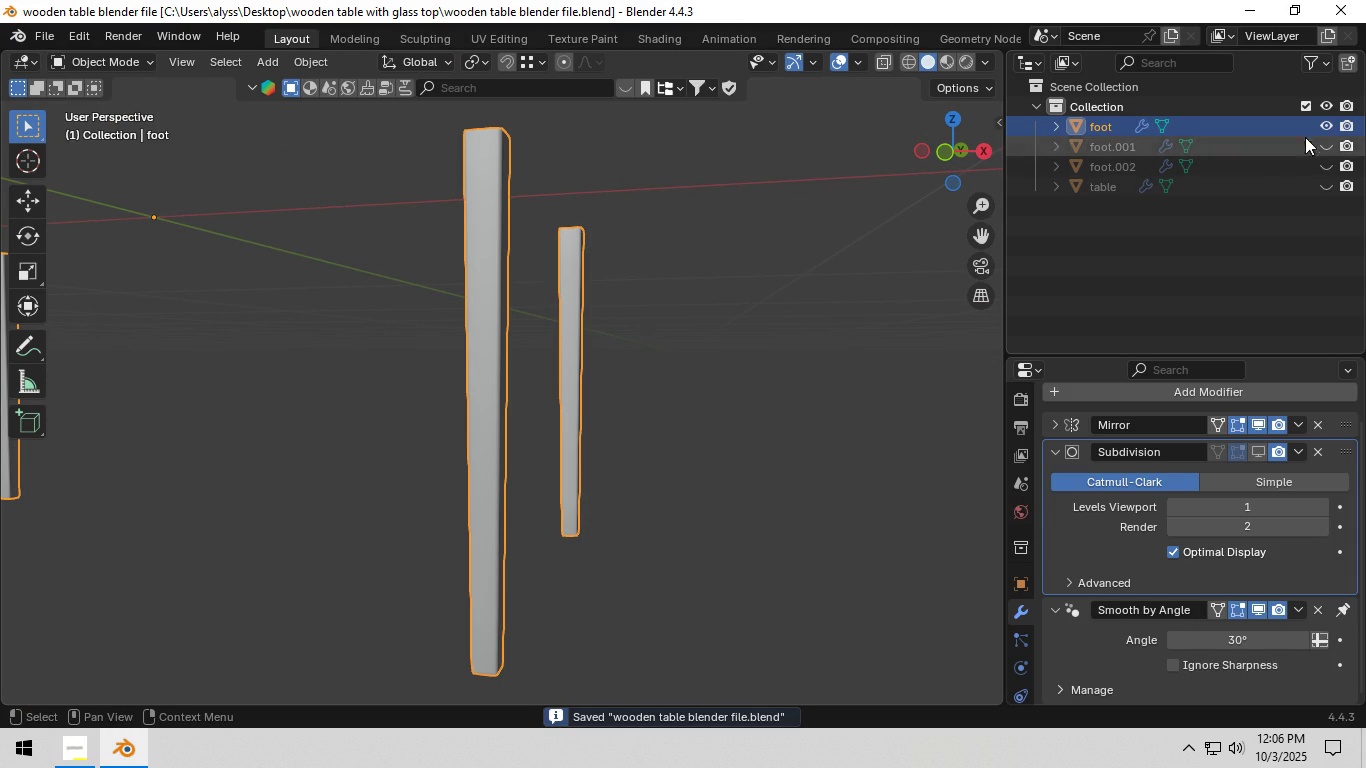 
left_click([1329, 147])
 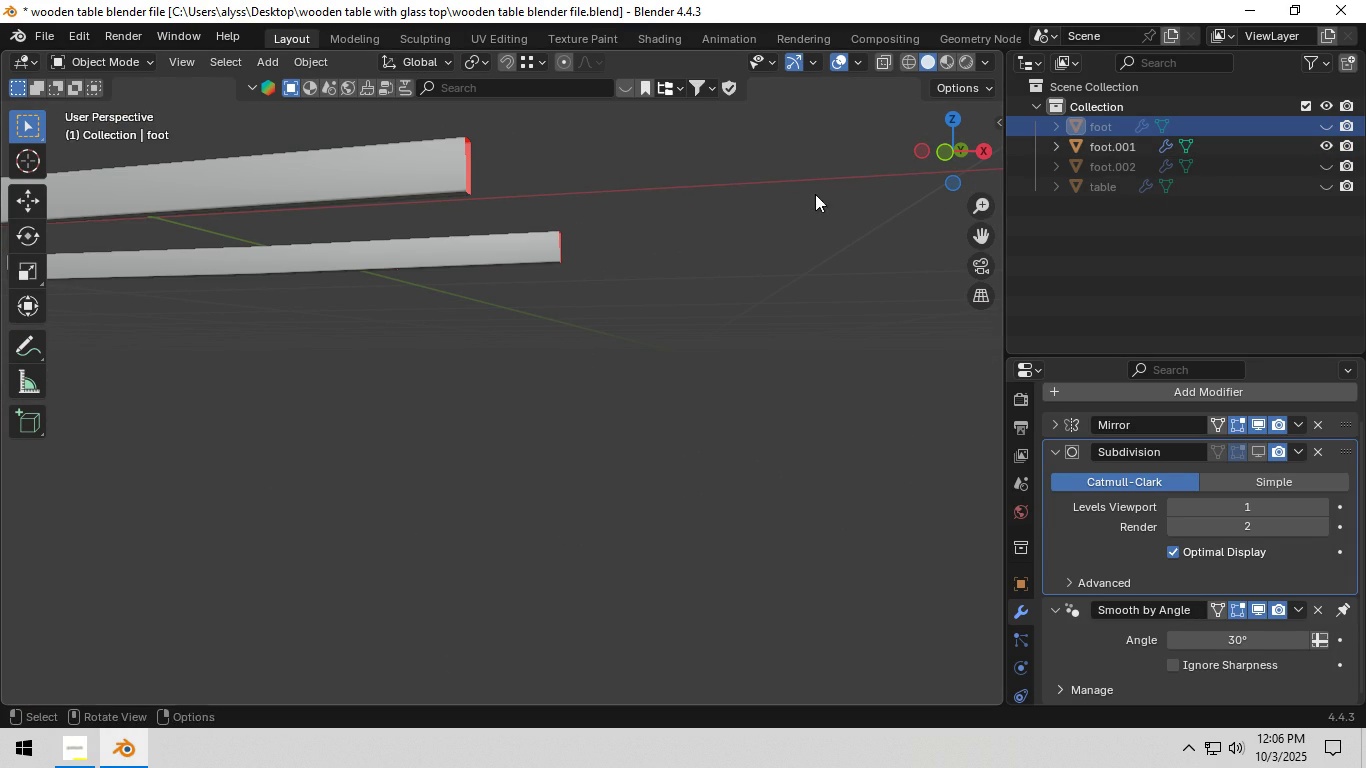 
left_click([481, 159])
 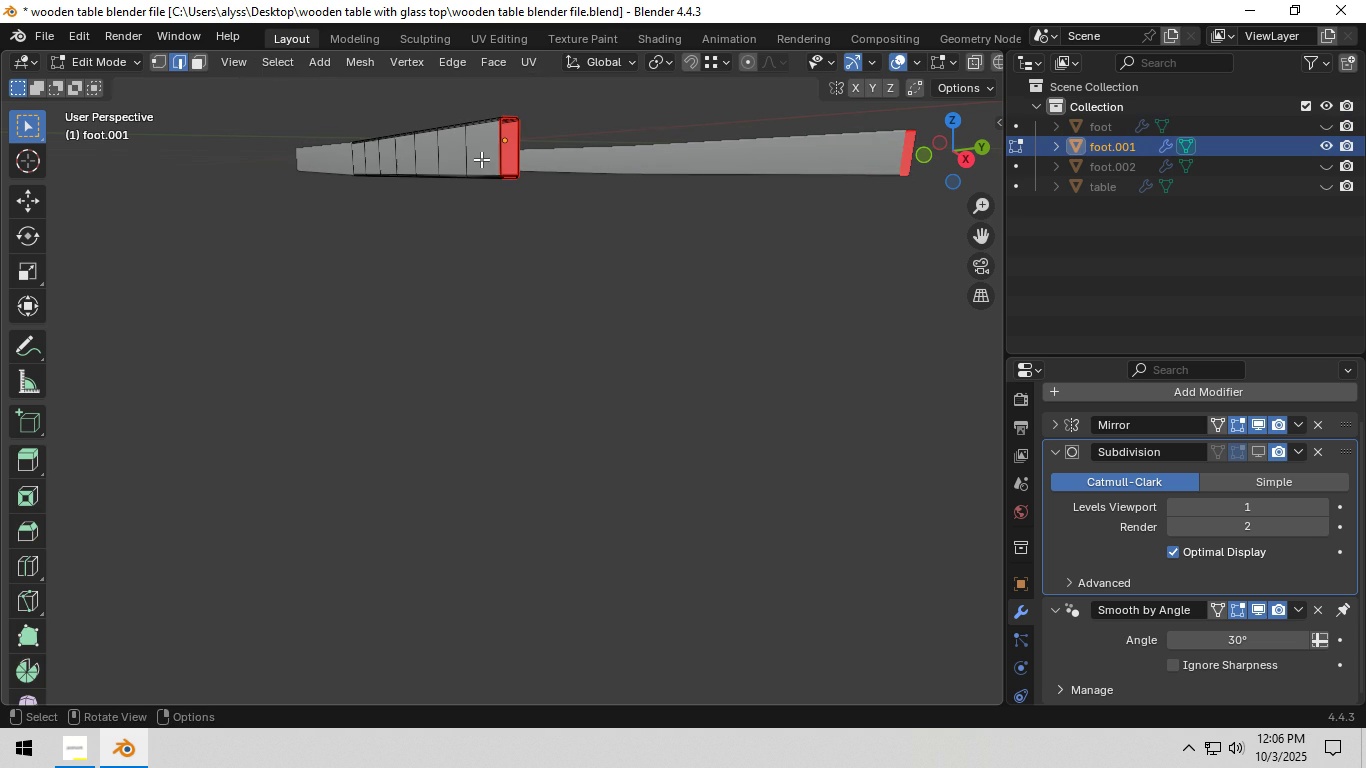 
key(Tab)
 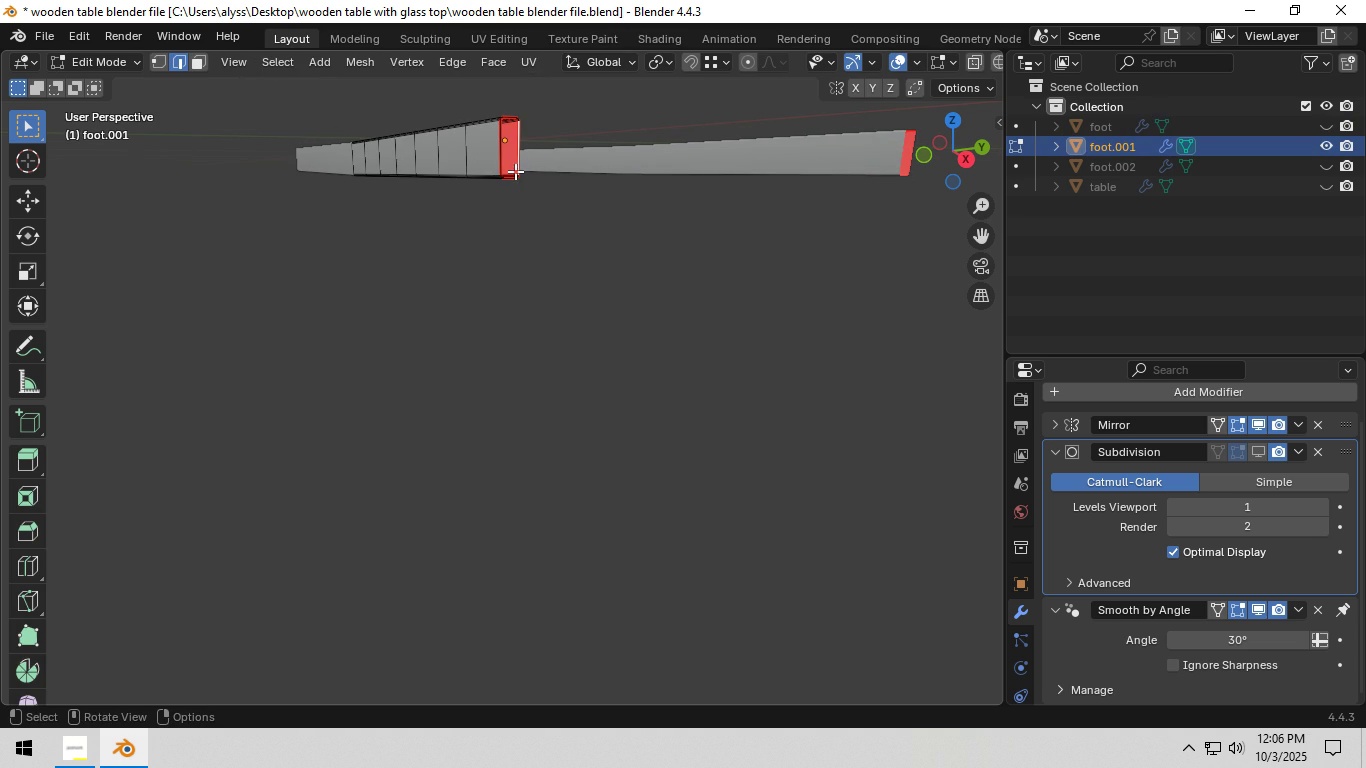 
left_click([515, 171])
 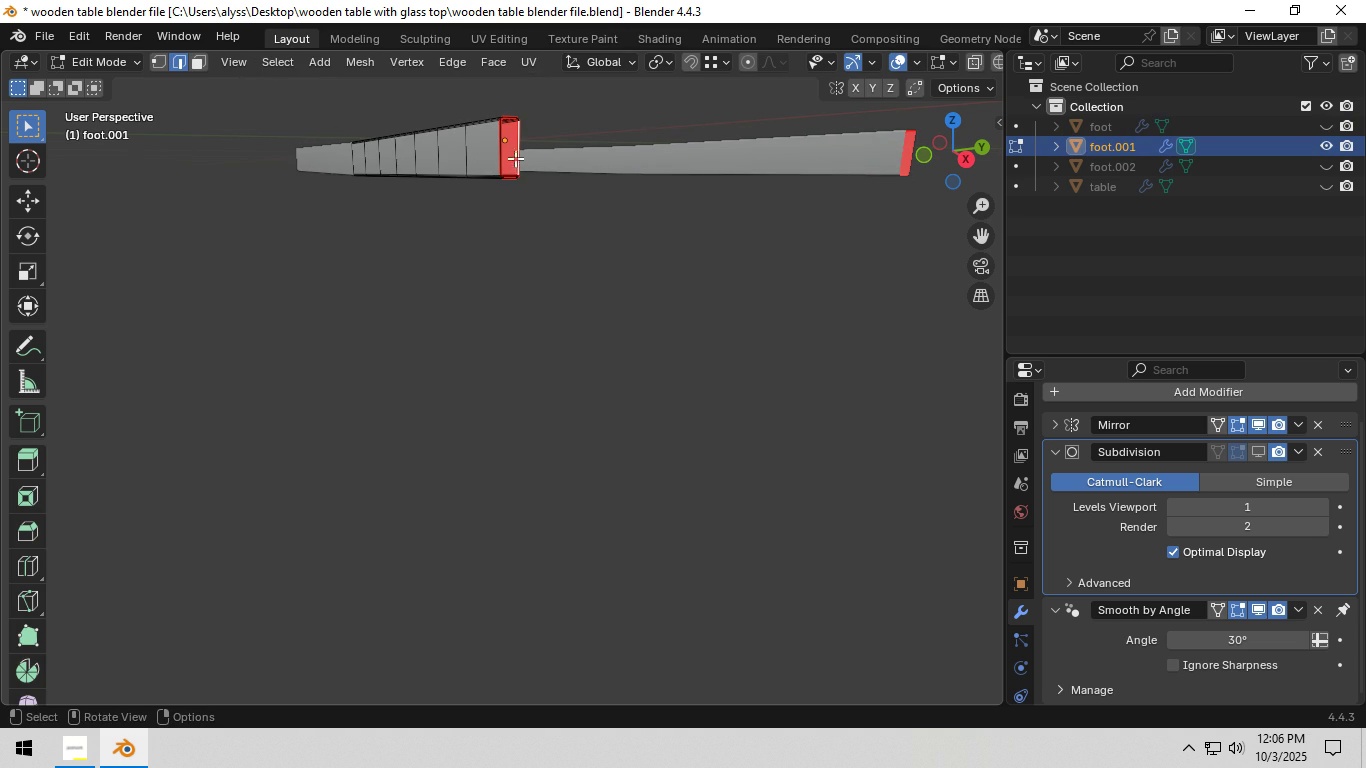 
key(Backquote)
 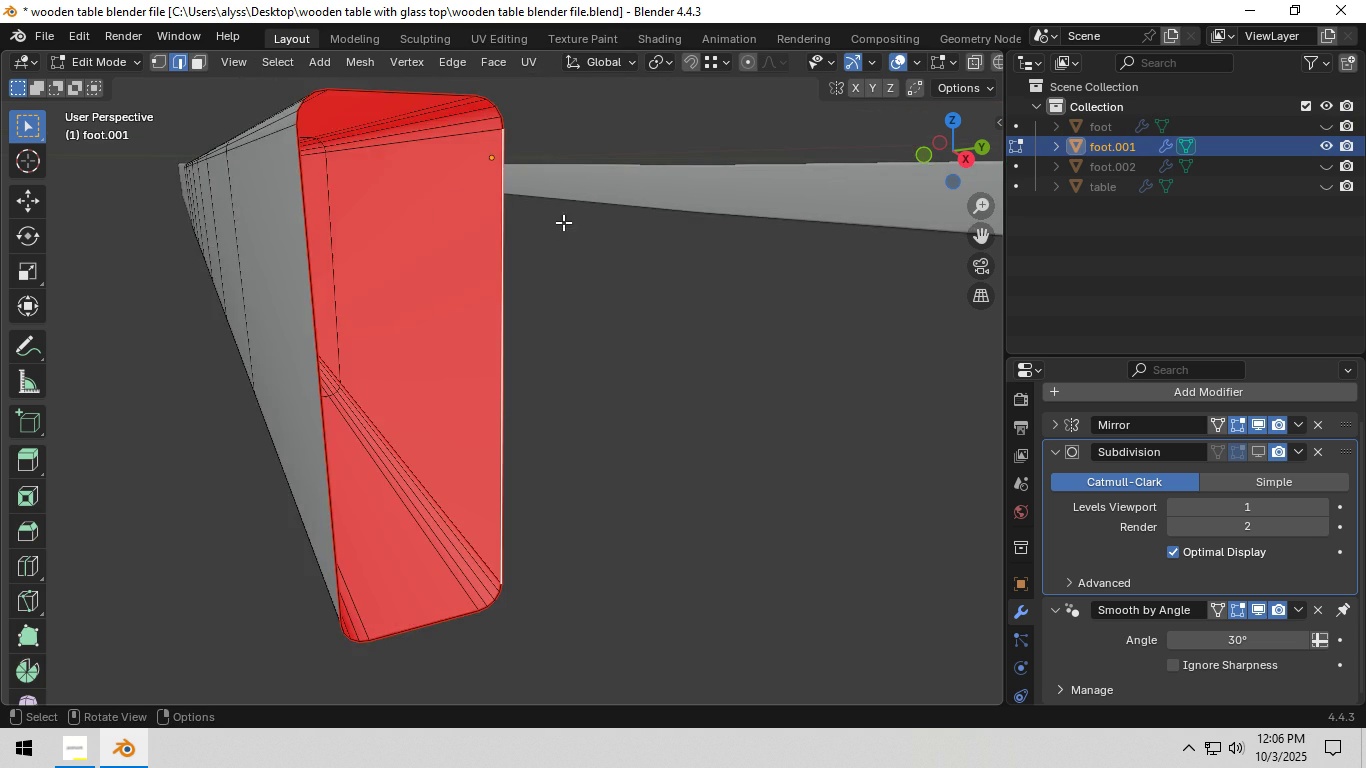 
scroll: coordinate [566, 222], scroll_direction: down, amount: 1.0